 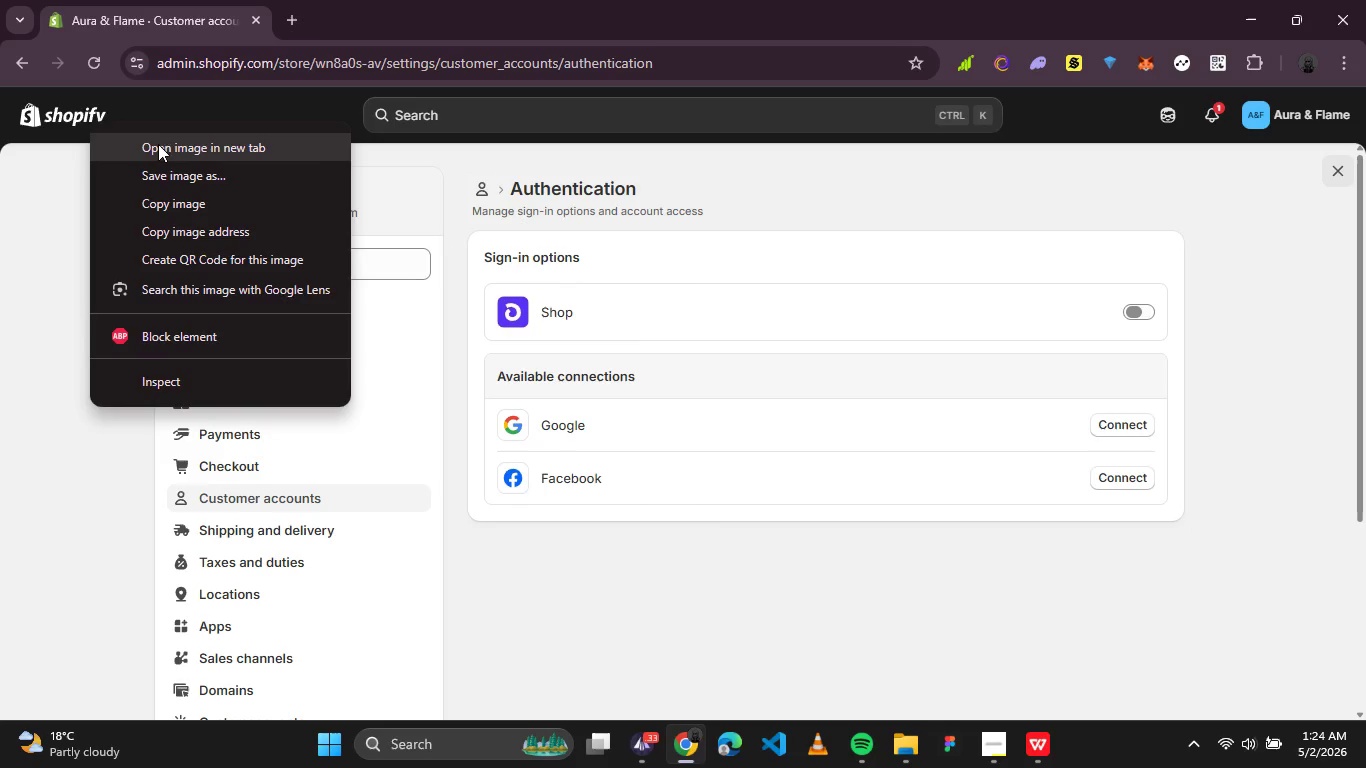 
left_click([363, 12])
 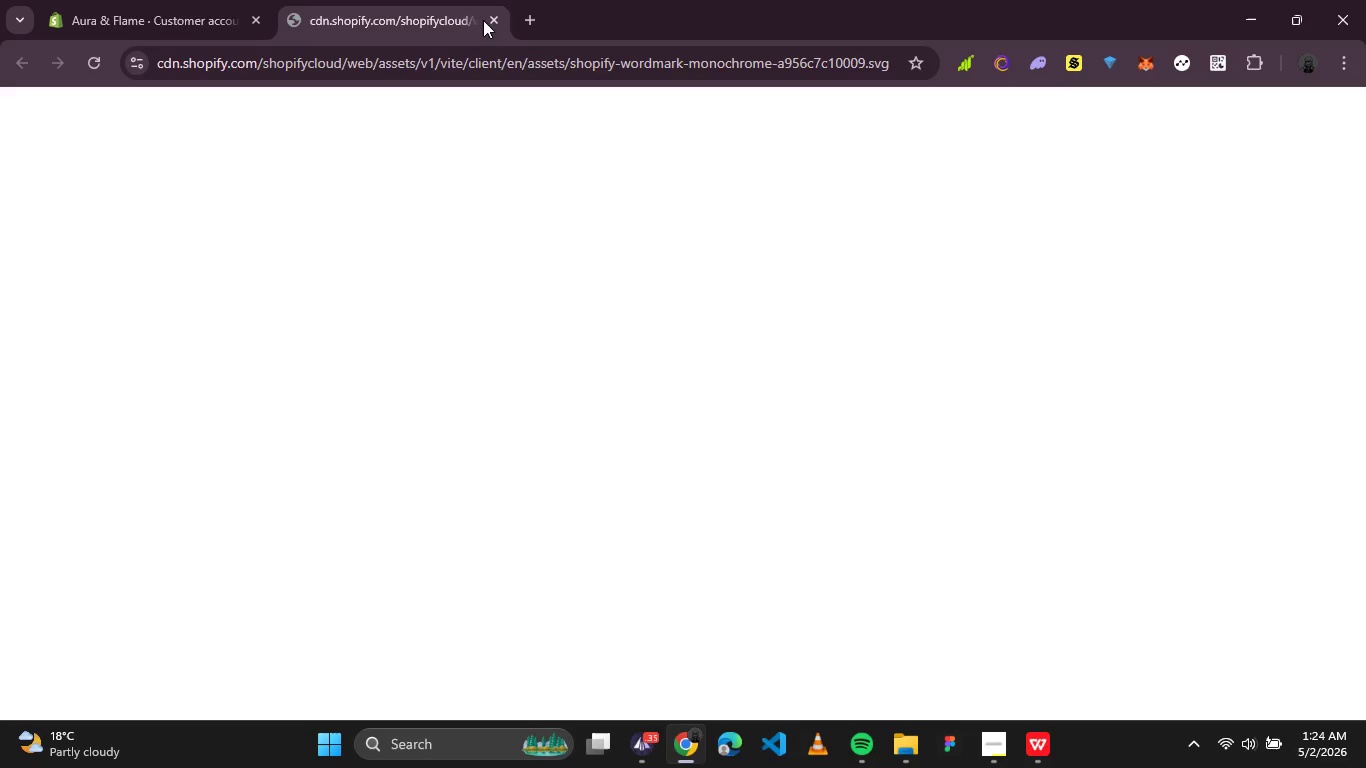 
left_click([484, 19])
 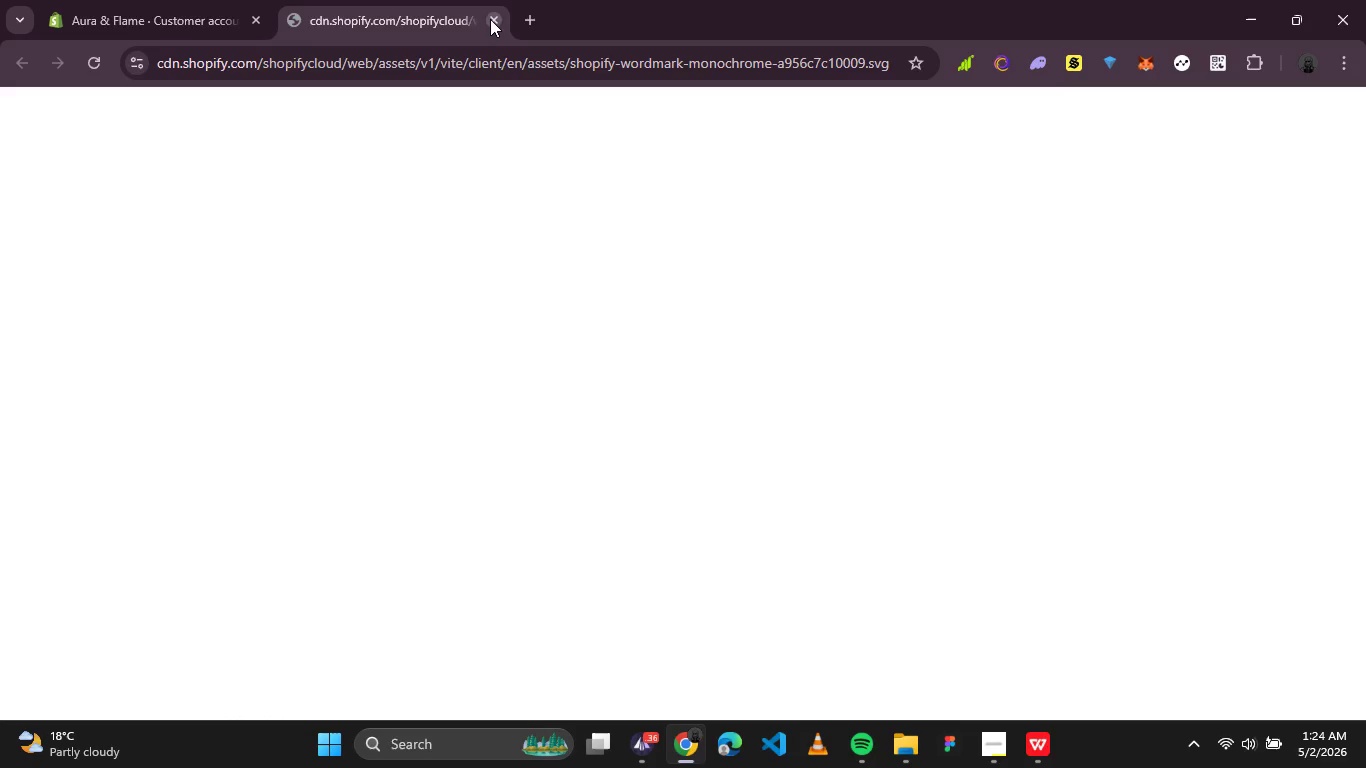 
left_click([490, 19])
 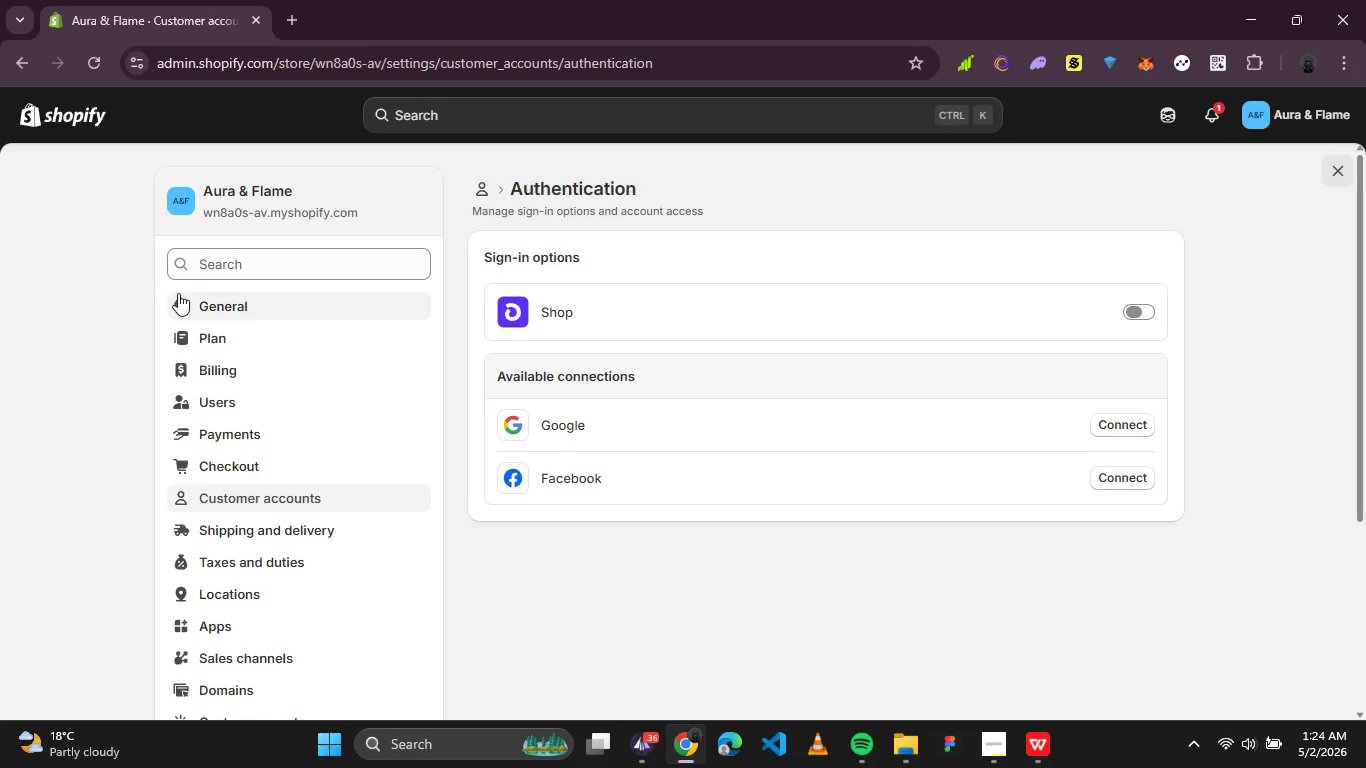 
right_click([186, 293])
 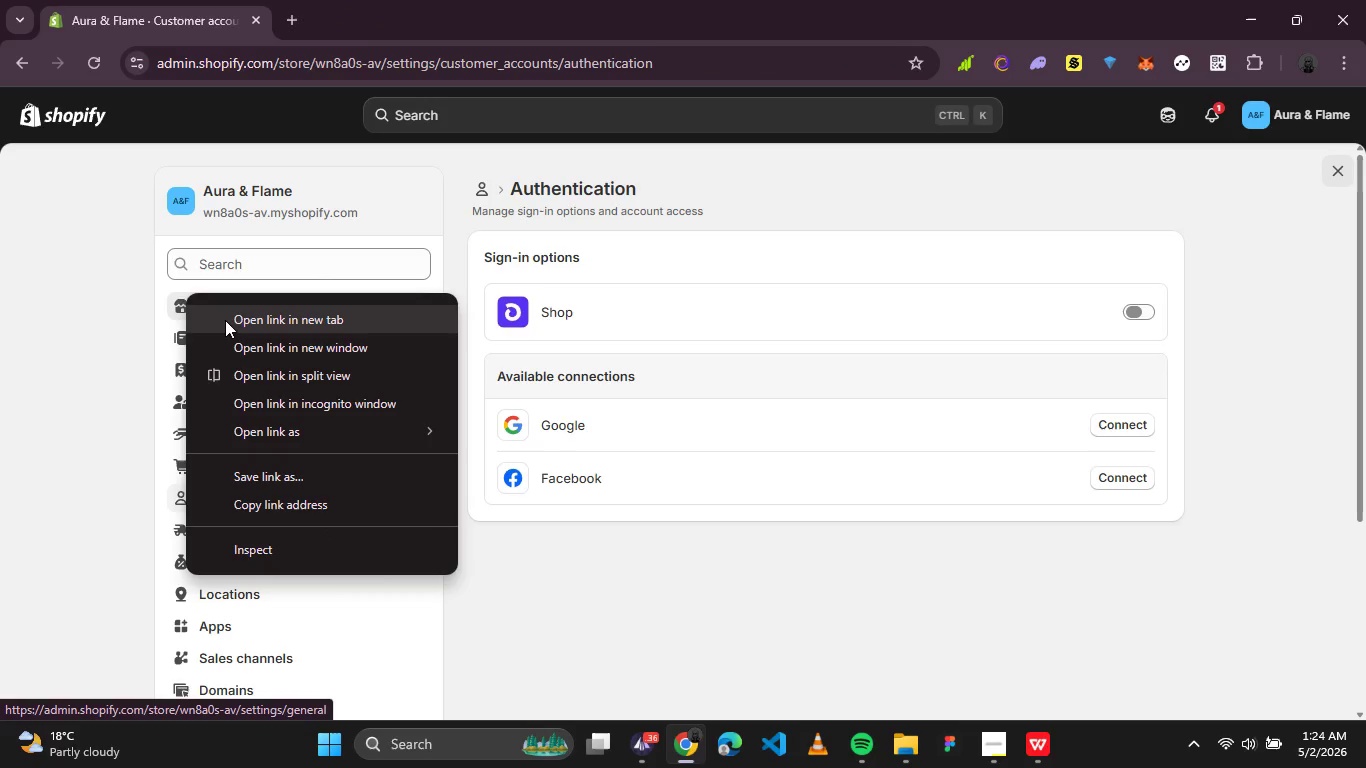 
left_click([226, 321])
 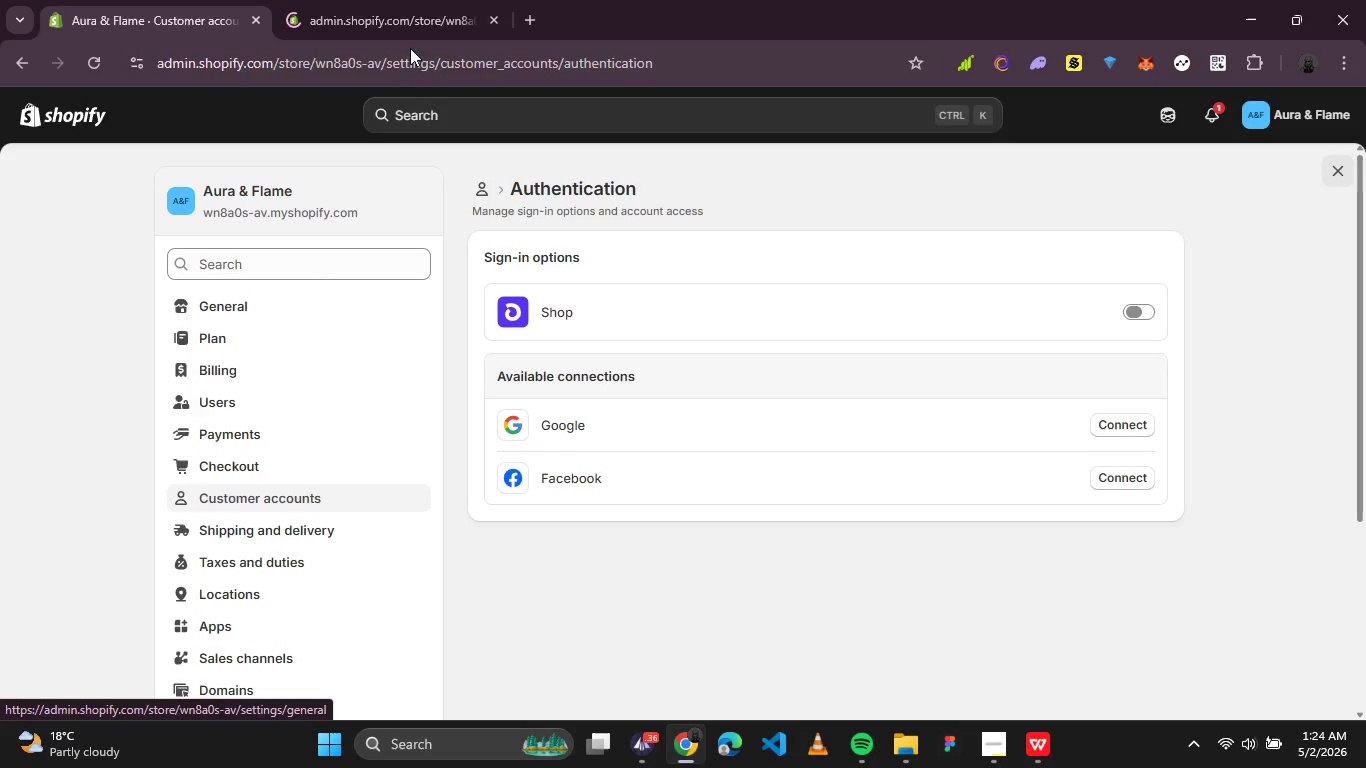 
left_click([420, 20])
 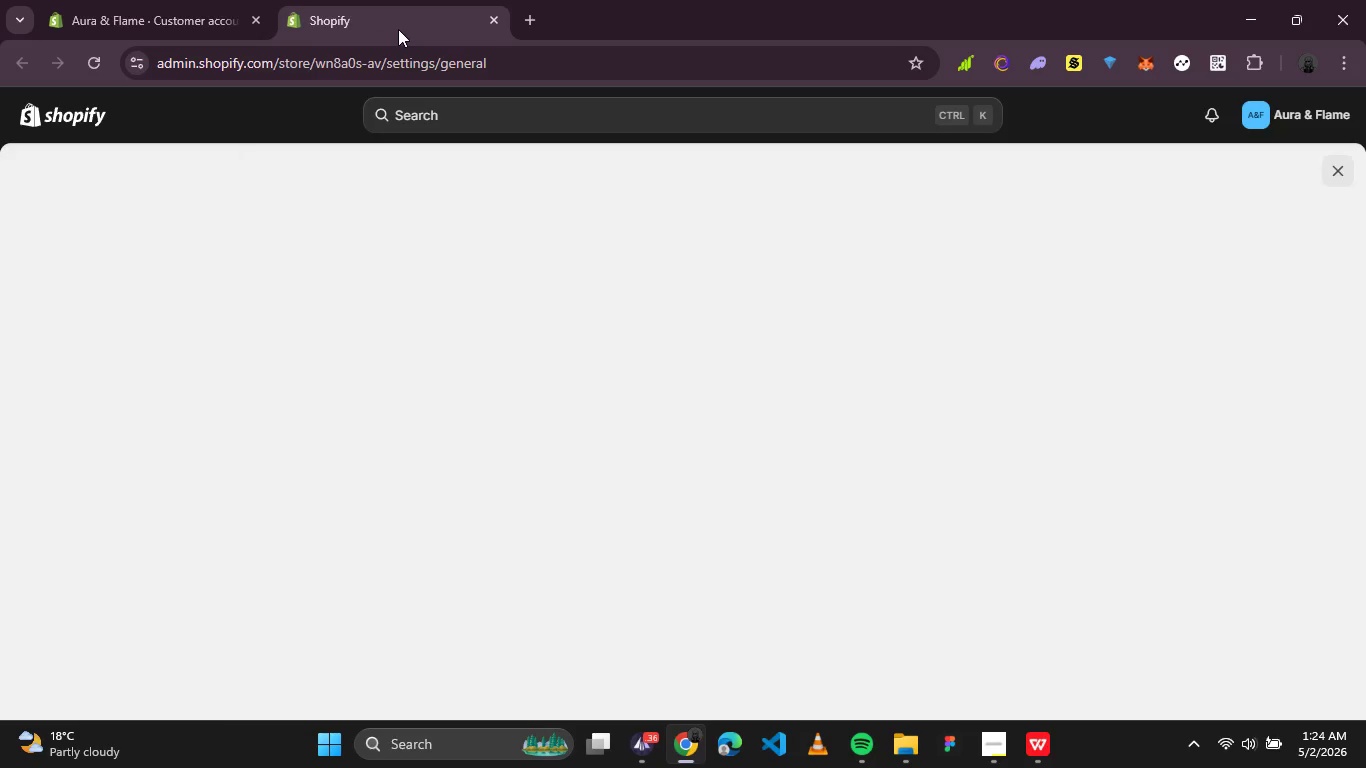 
wait(12.44)
 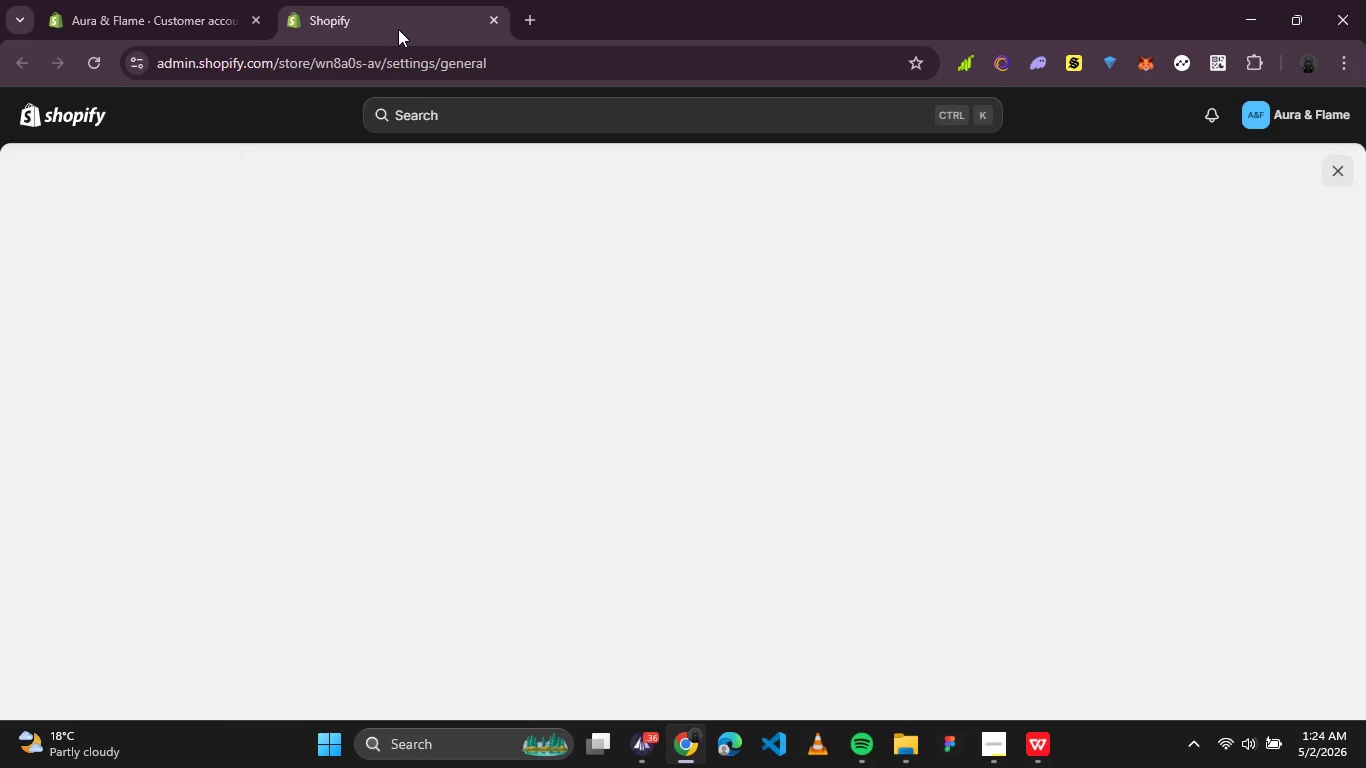 
mouse_move([40, 685])
 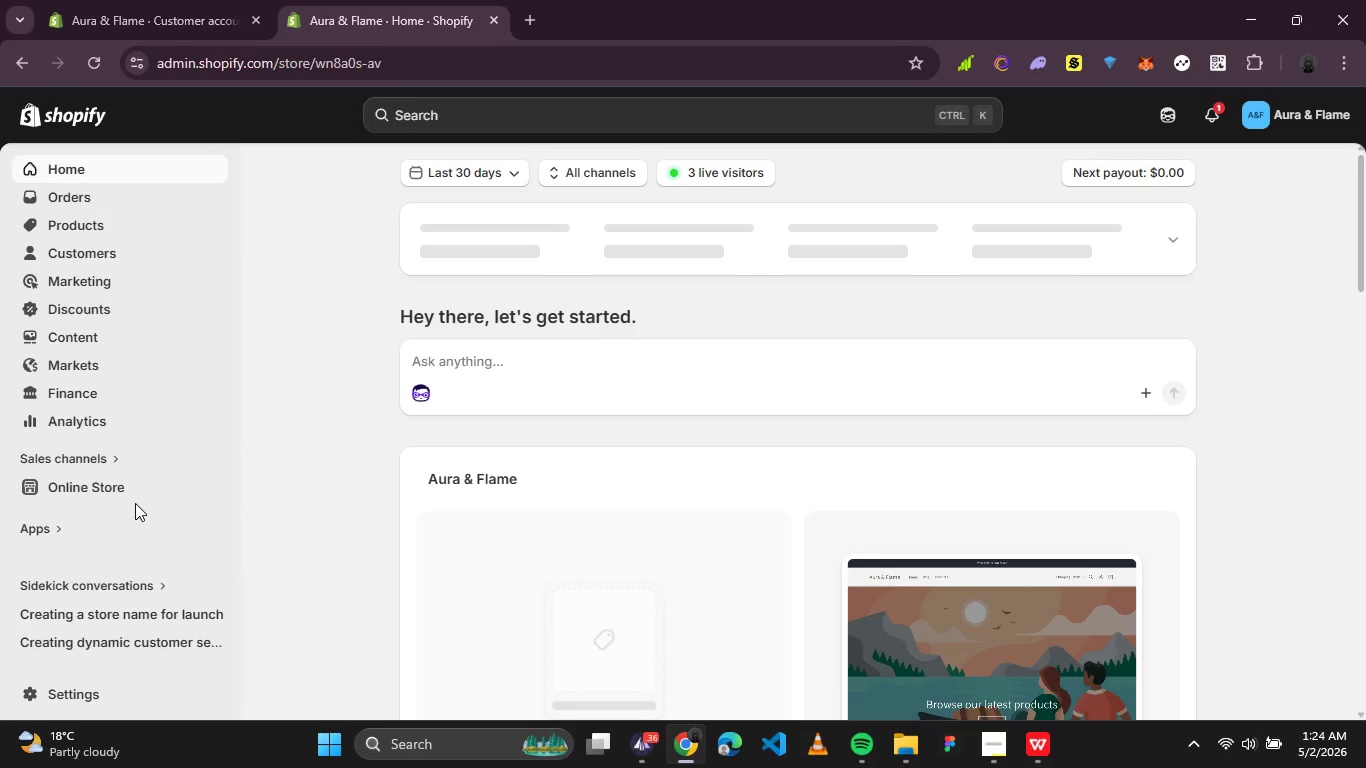 
wait(8.03)
 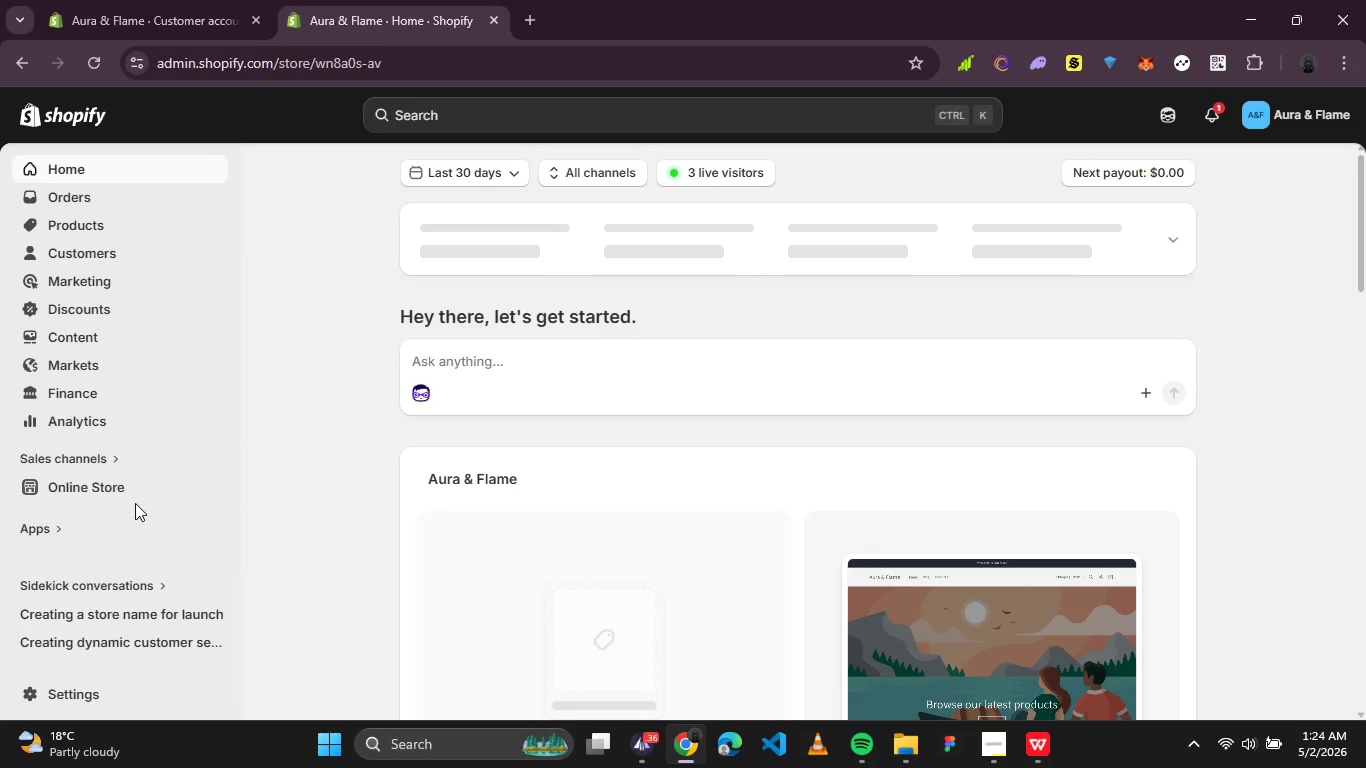 
left_click([217, 480])
 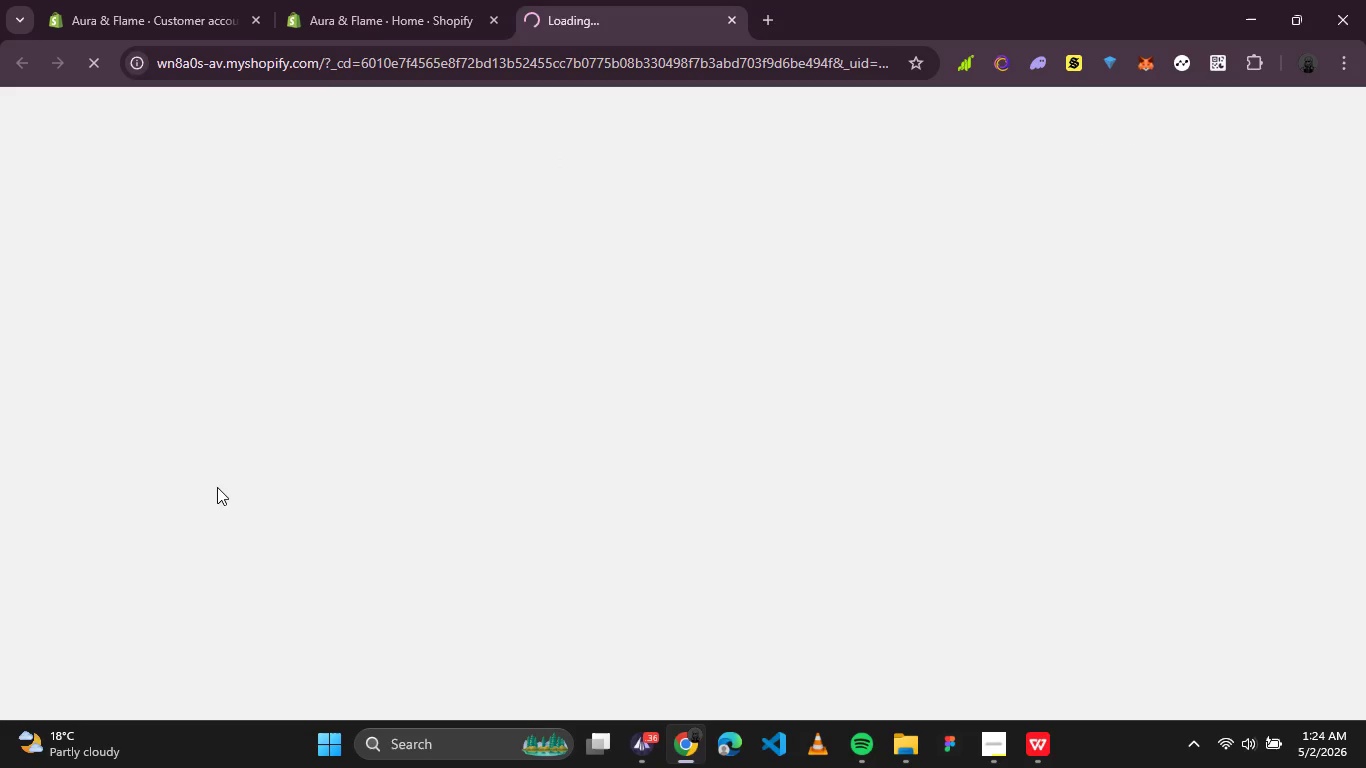 
wait(9.11)
 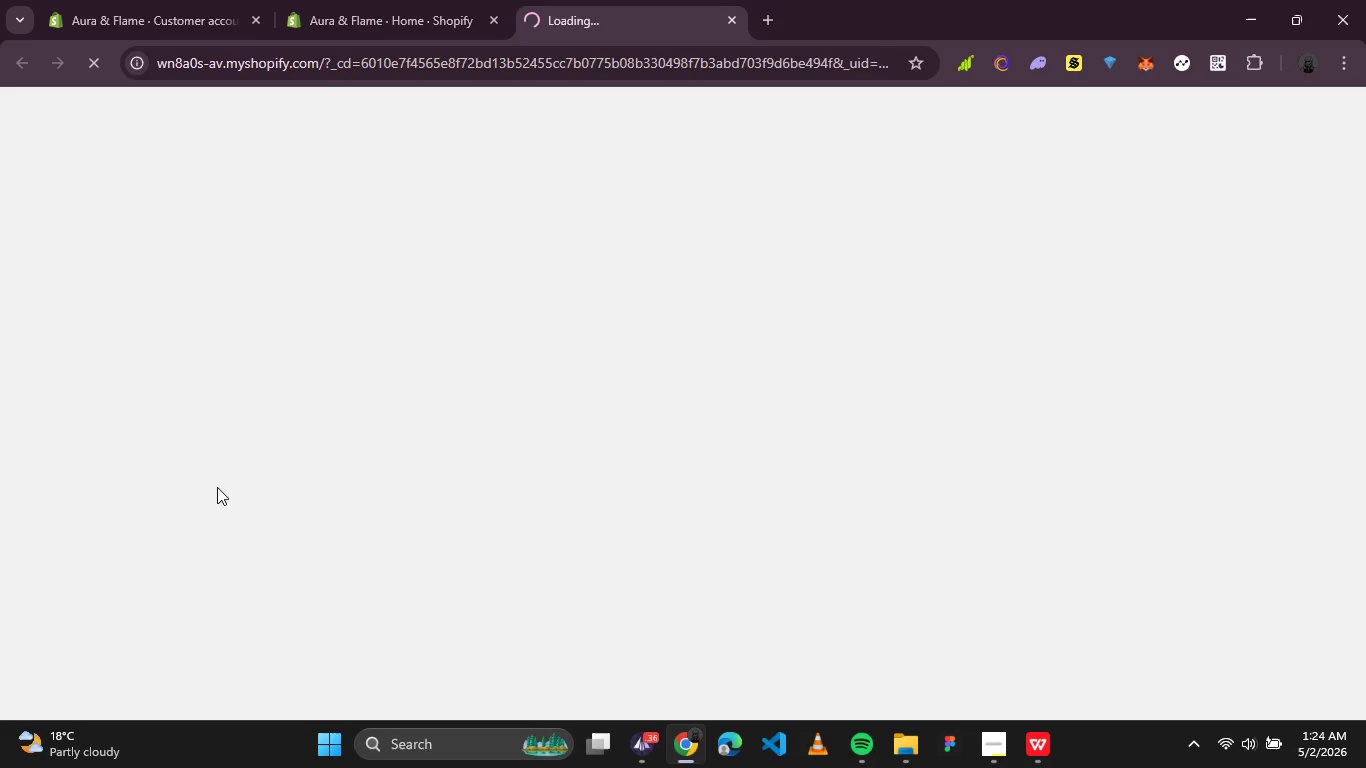 
left_click([458, 165])
 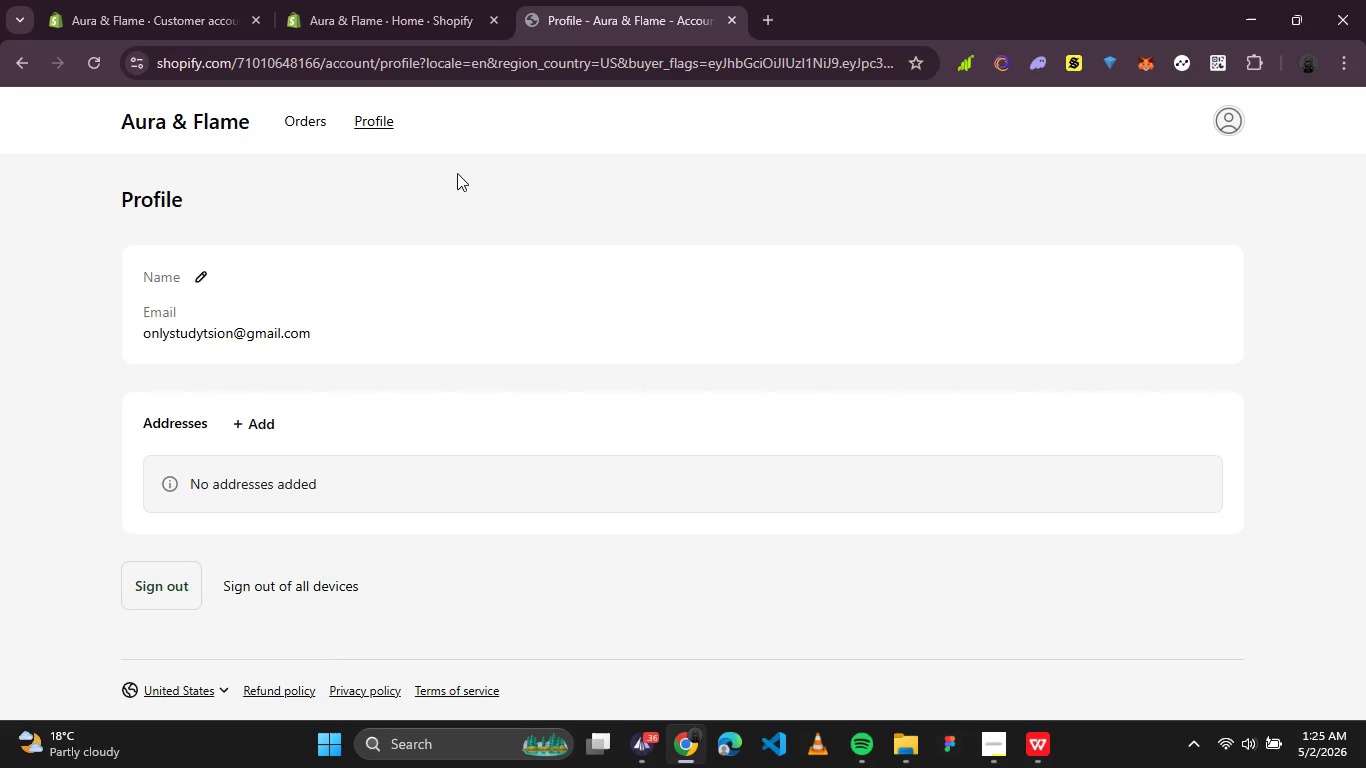 
wait(6.16)
 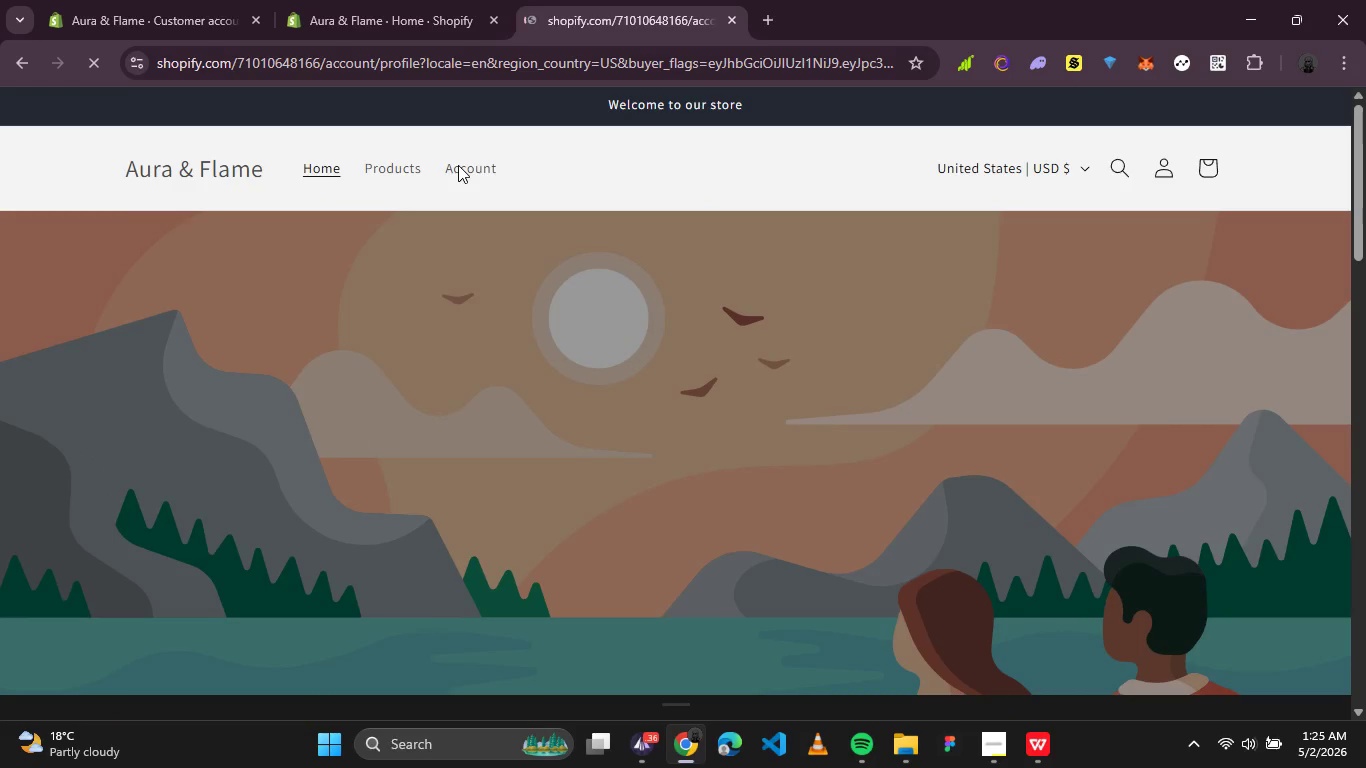 
left_click([151, 592])
 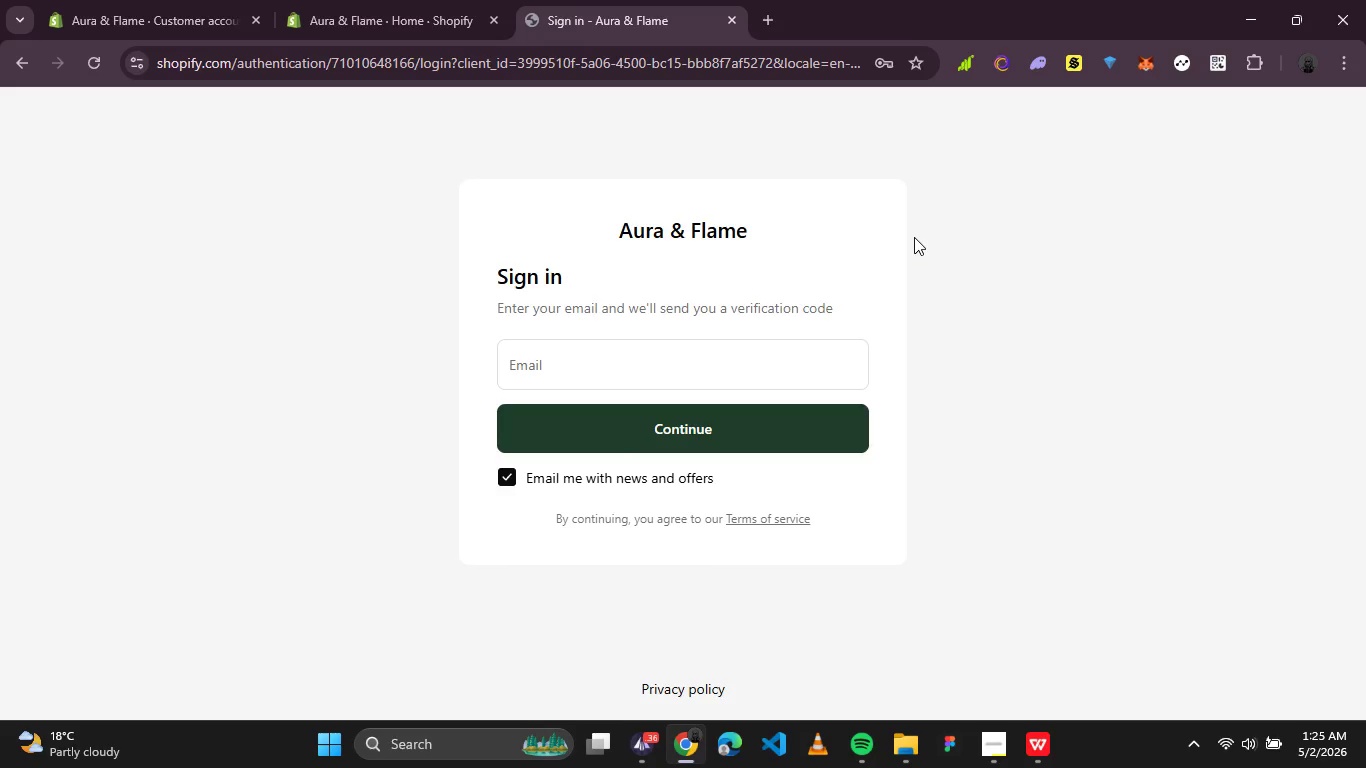 
wait(15.24)
 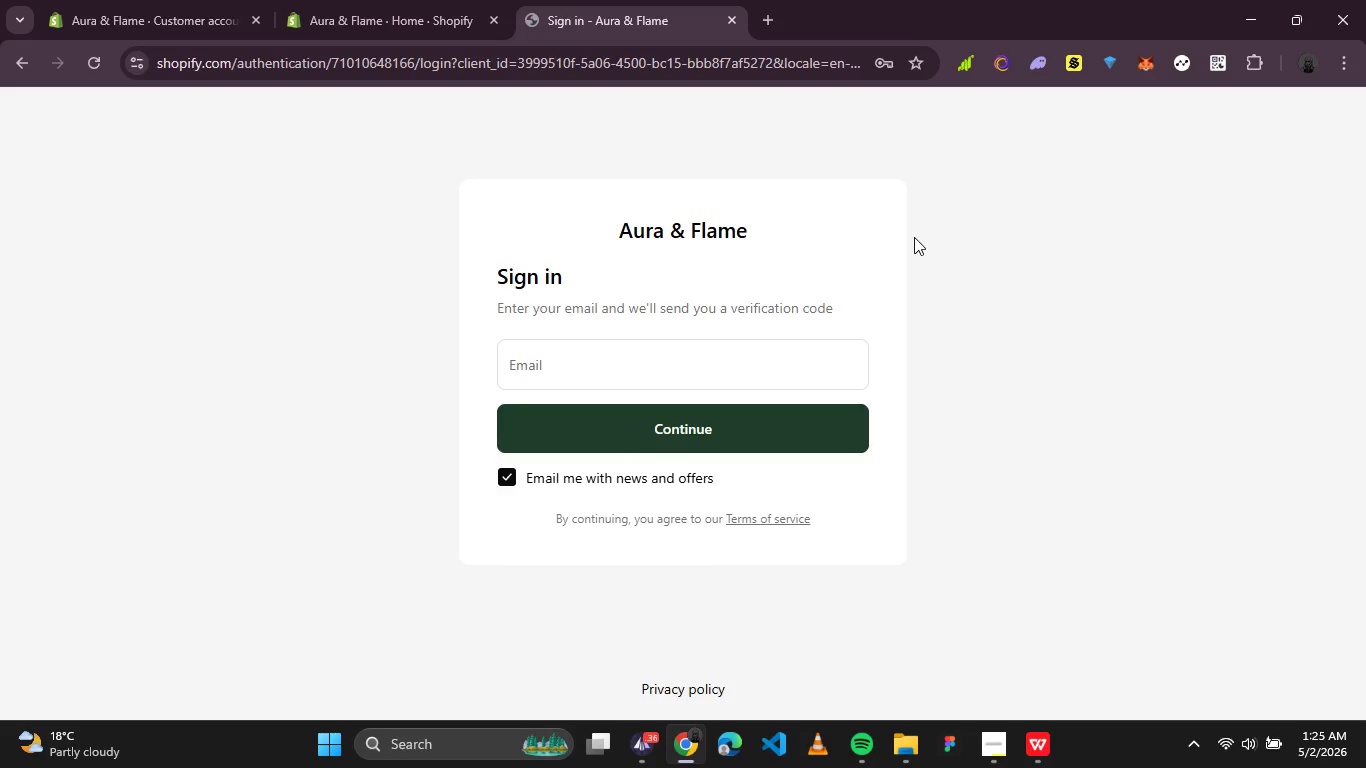 
left_click_drag(start_coordinate=[677, 474], to_coordinate=[672, 474])
 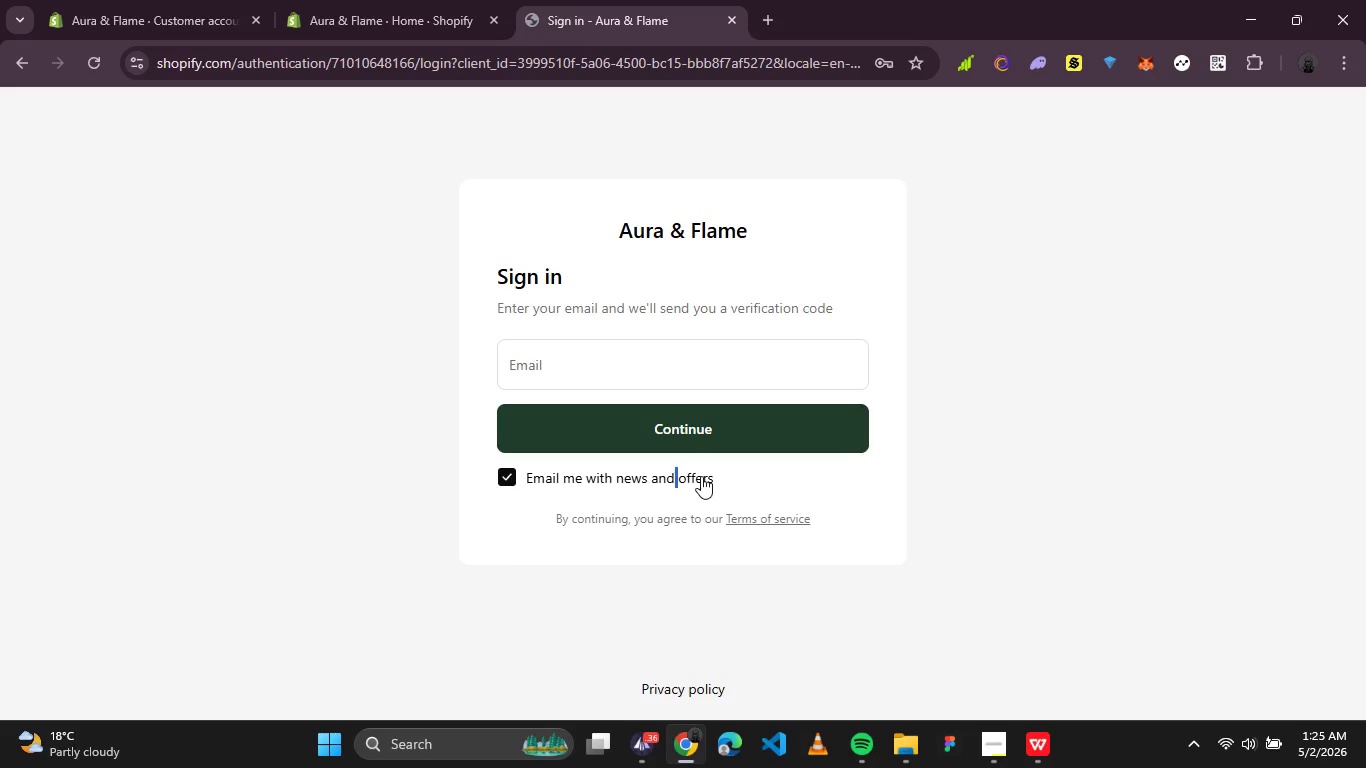 
left_click([701, 476])
 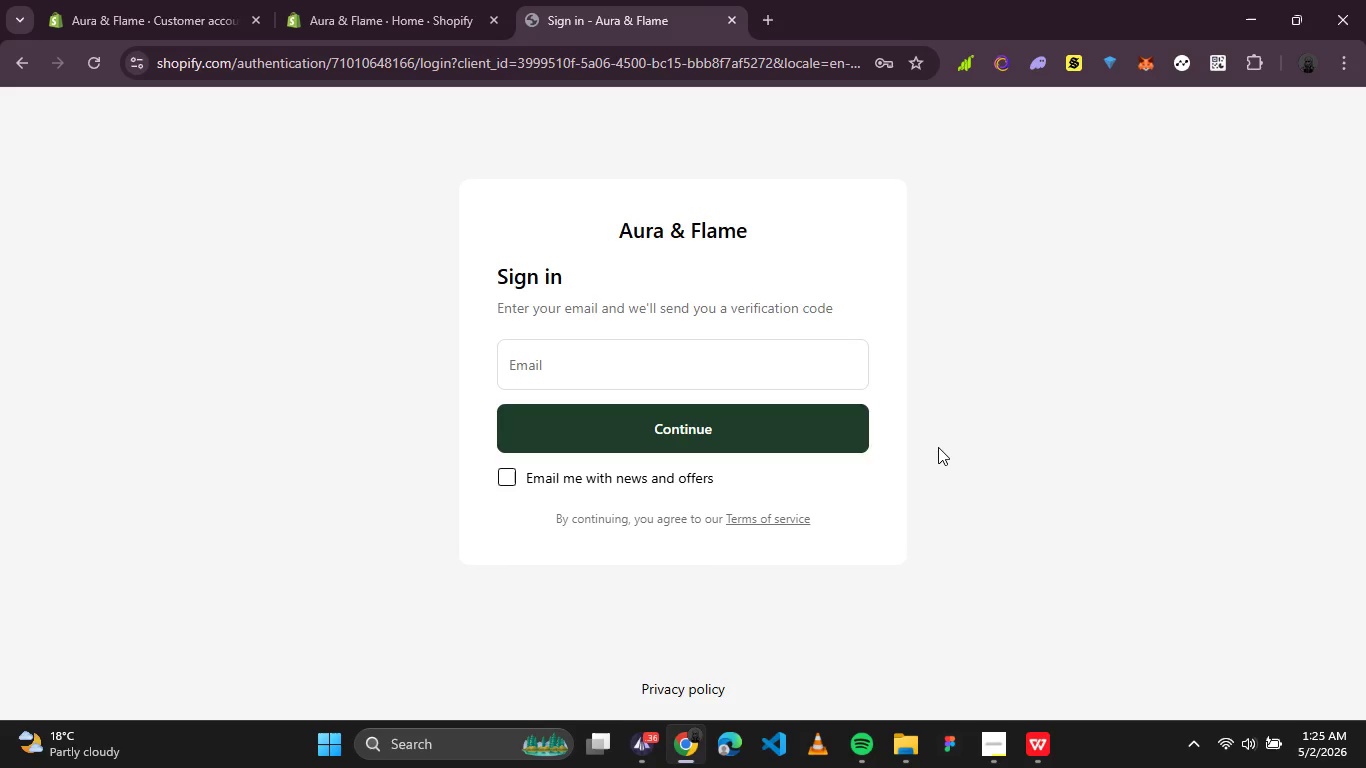 
scroll: coordinate [940, 447], scroll_direction: down, amount: 3.0
 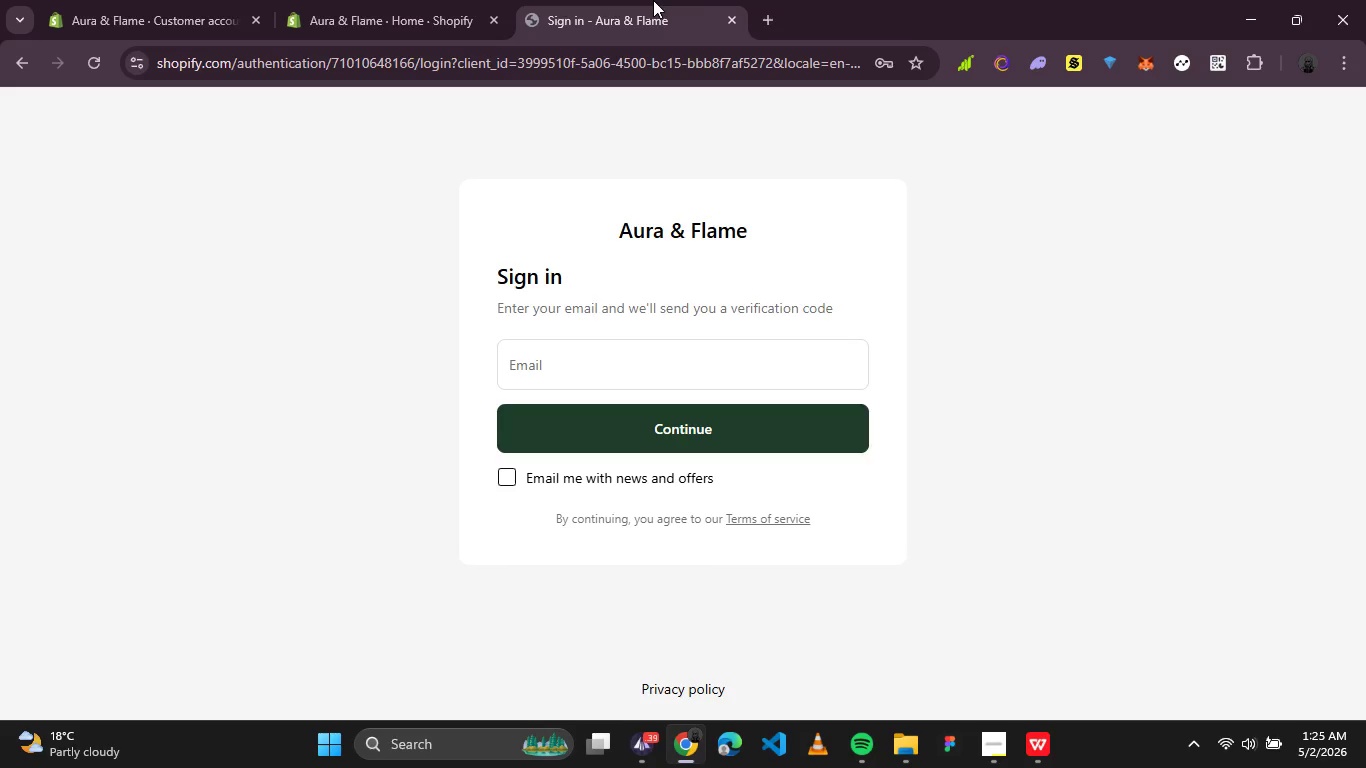 
wait(5.11)
 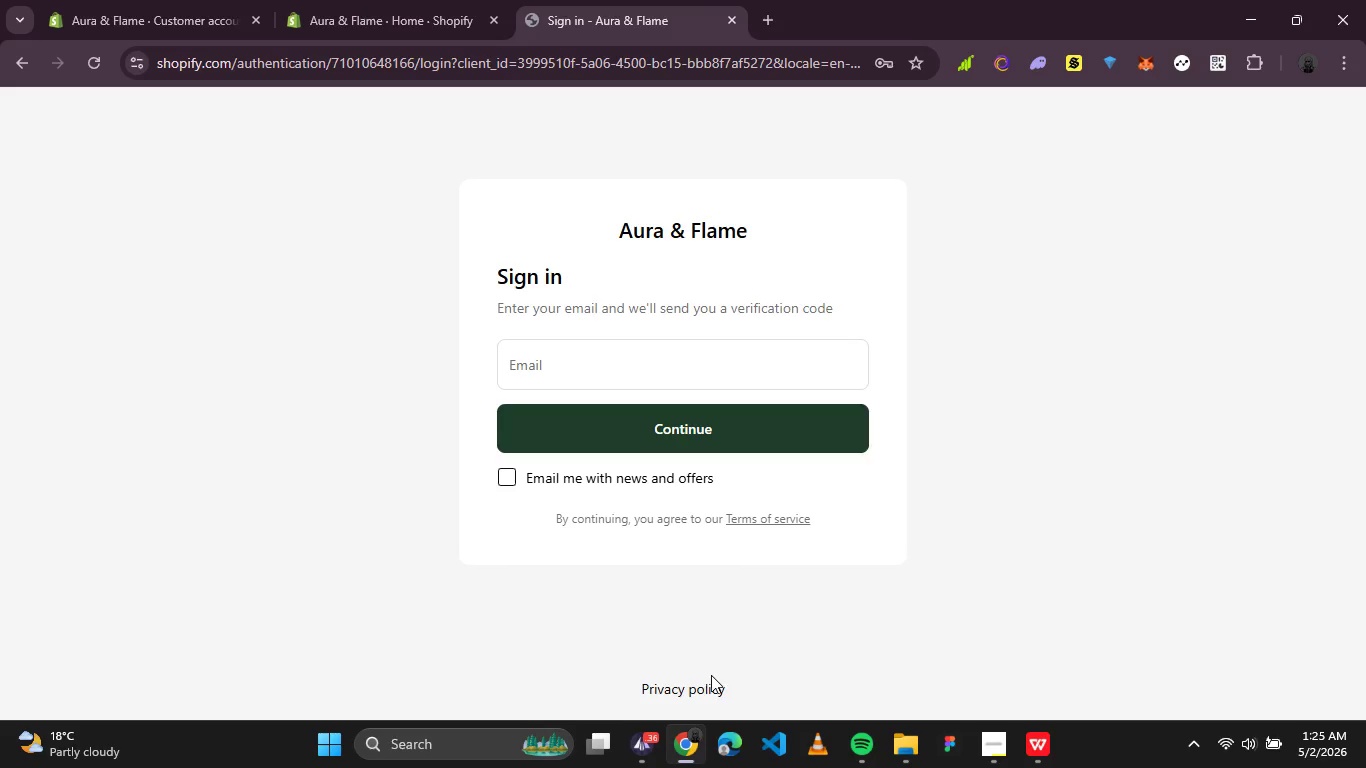 
left_click([731, 17])
 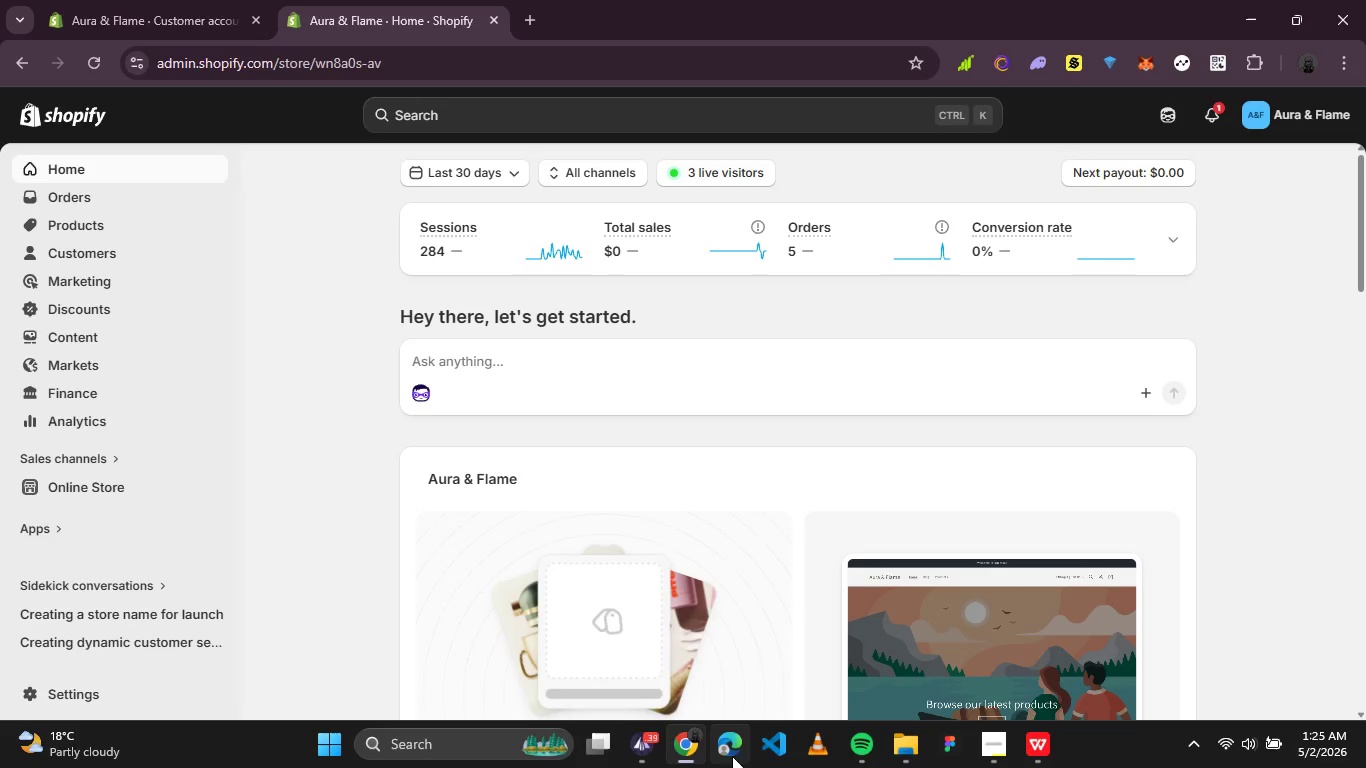 
left_click([994, 745])